 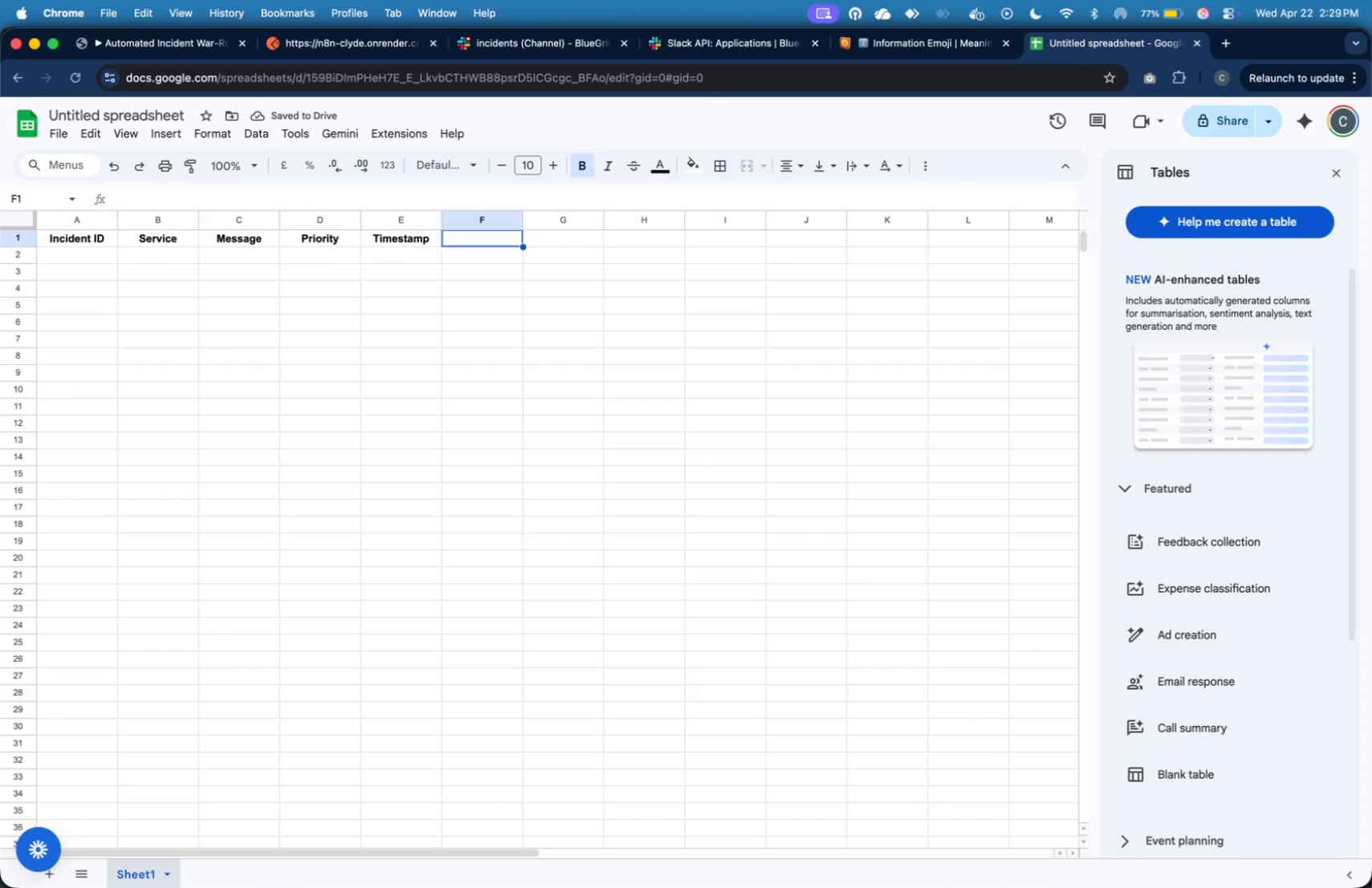 
type(Notification Set Time)
 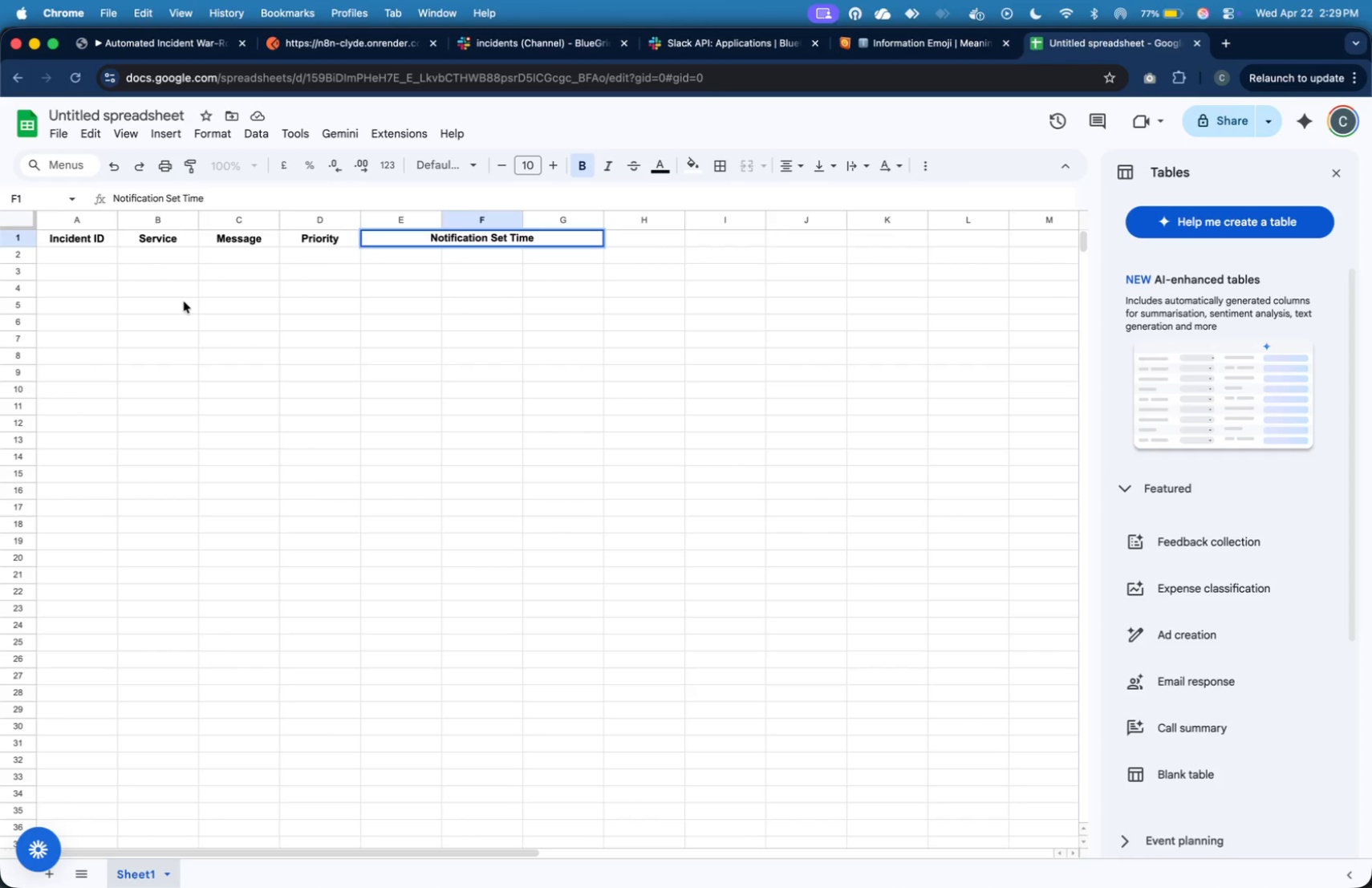 
left_click([185, 358])
 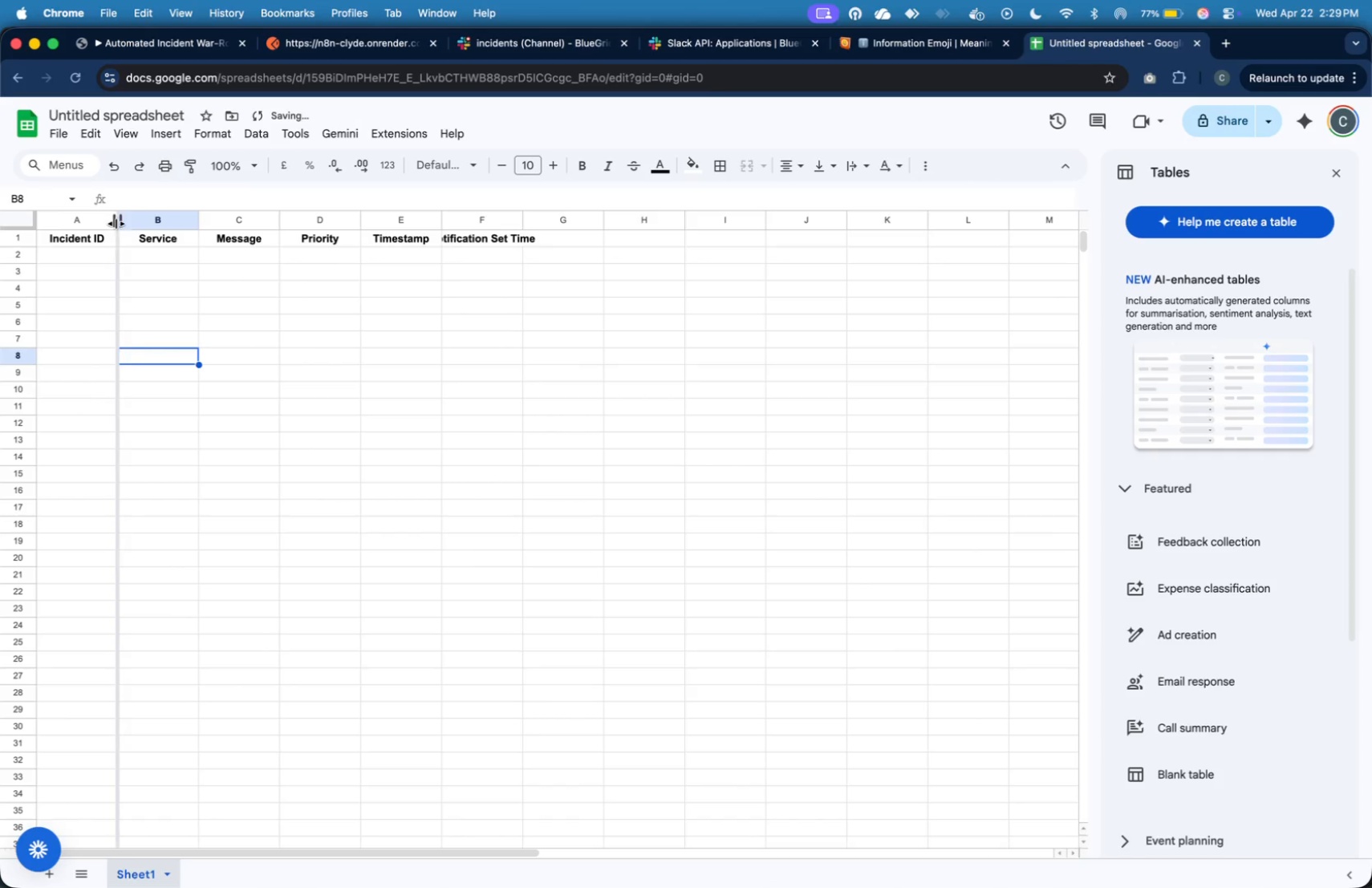 
left_click_drag(start_coordinate=[116, 223], to_coordinate=[242, 282])
 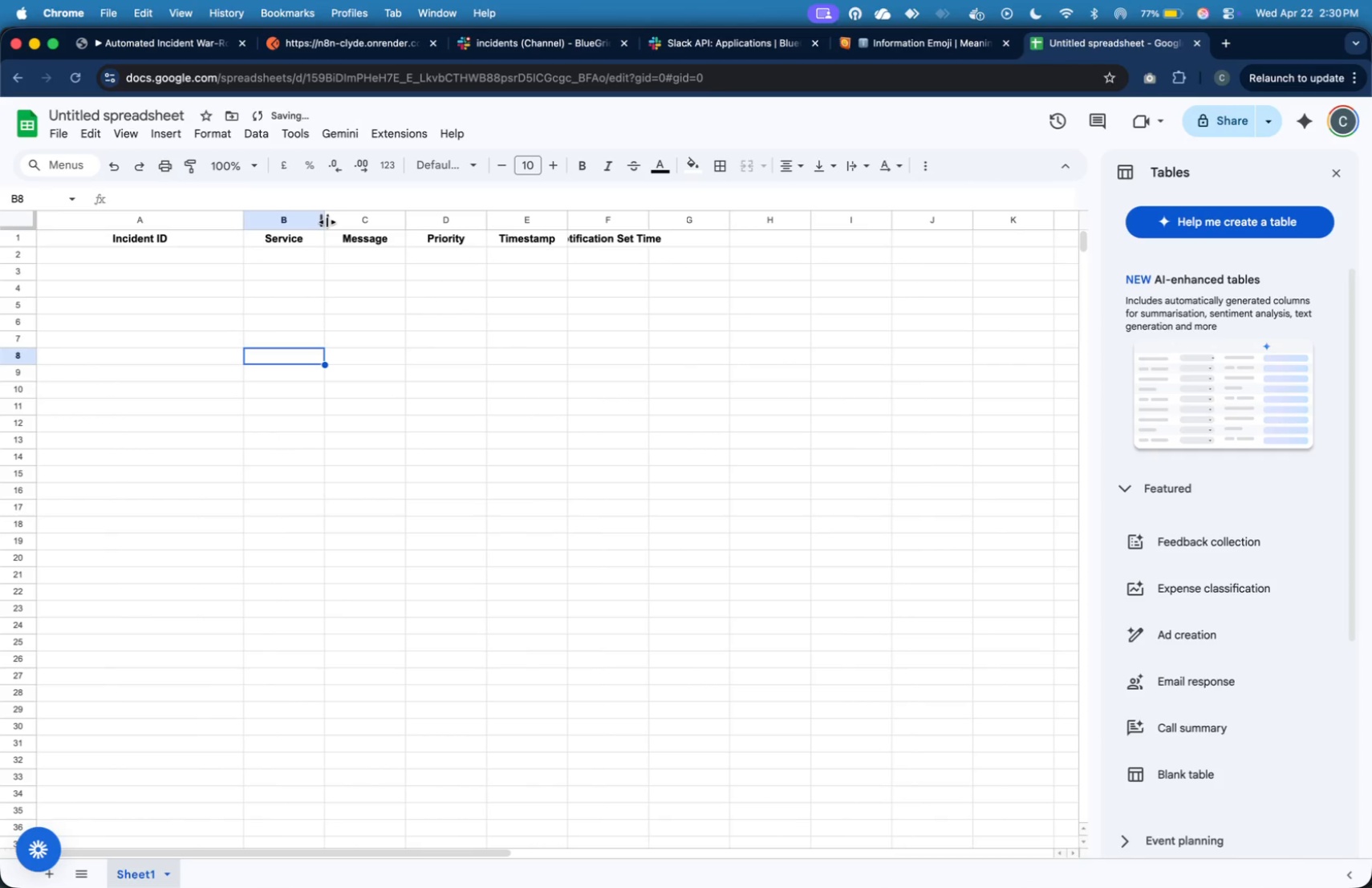 
left_click_drag(start_coordinate=[327, 222], to_coordinate=[418, 286])
 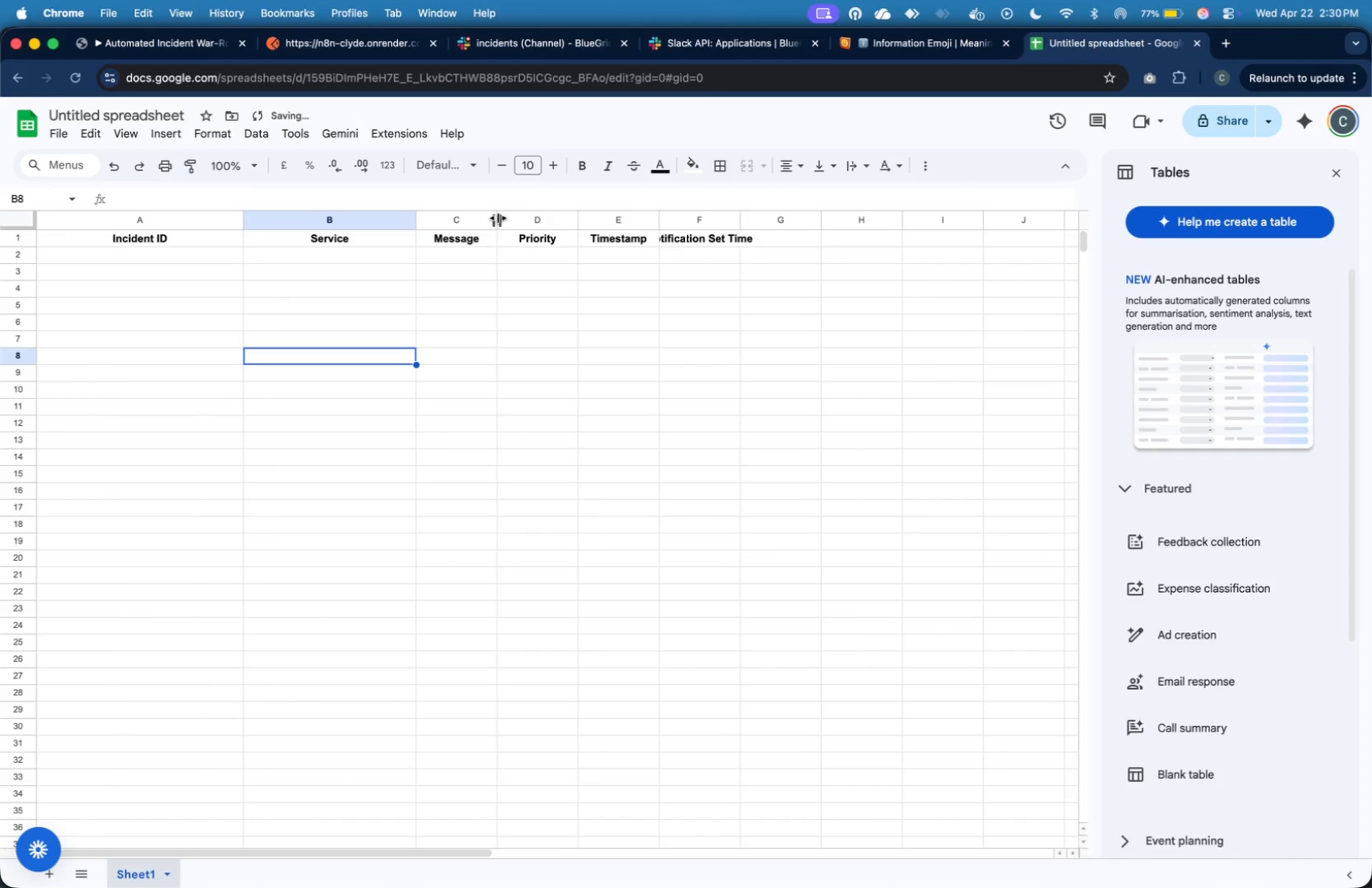 
left_click_drag(start_coordinate=[497, 220], to_coordinate=[619, 311])
 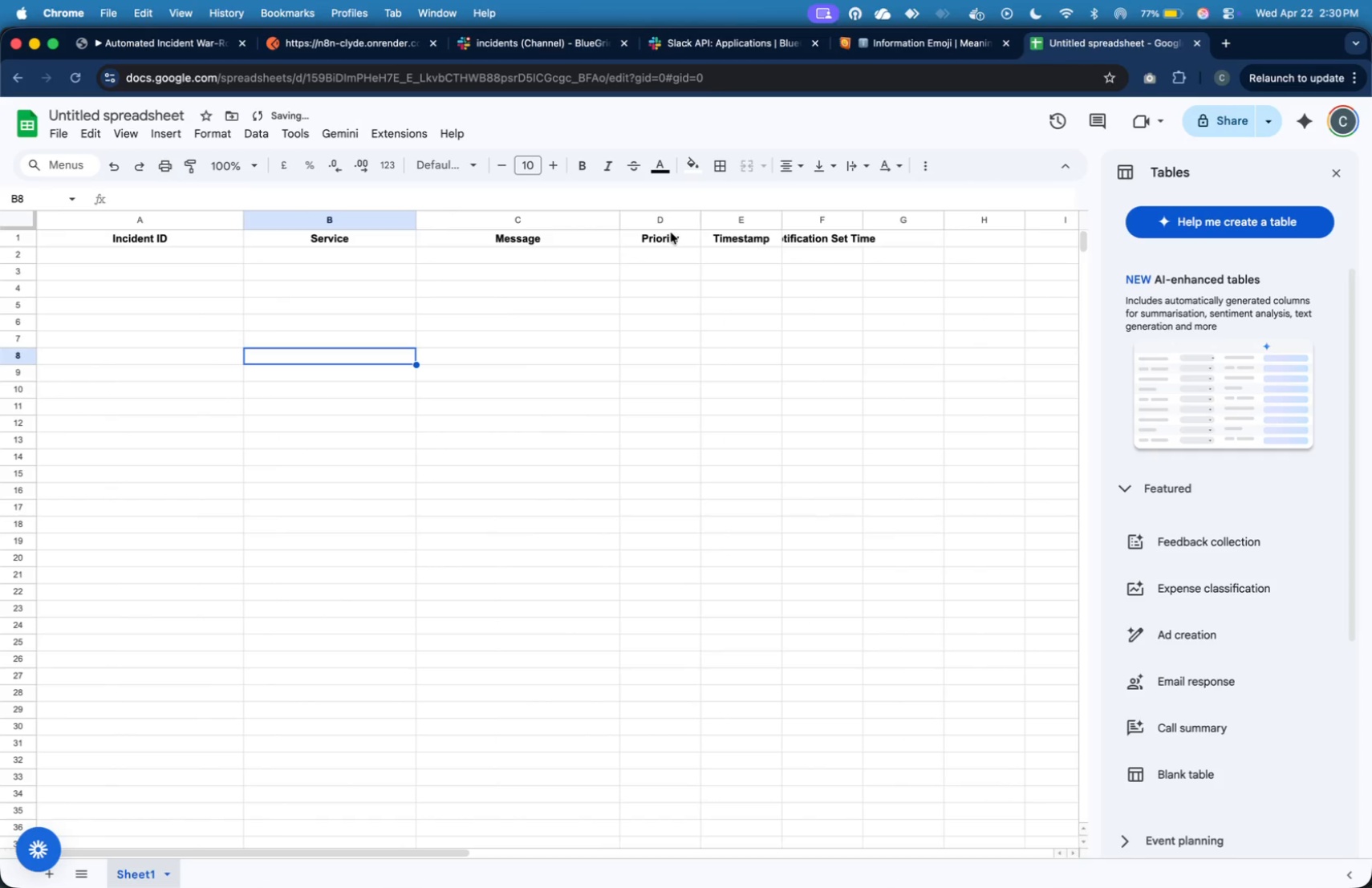 
left_click_drag(start_coordinate=[672, 233], to_coordinate=[763, 290])
 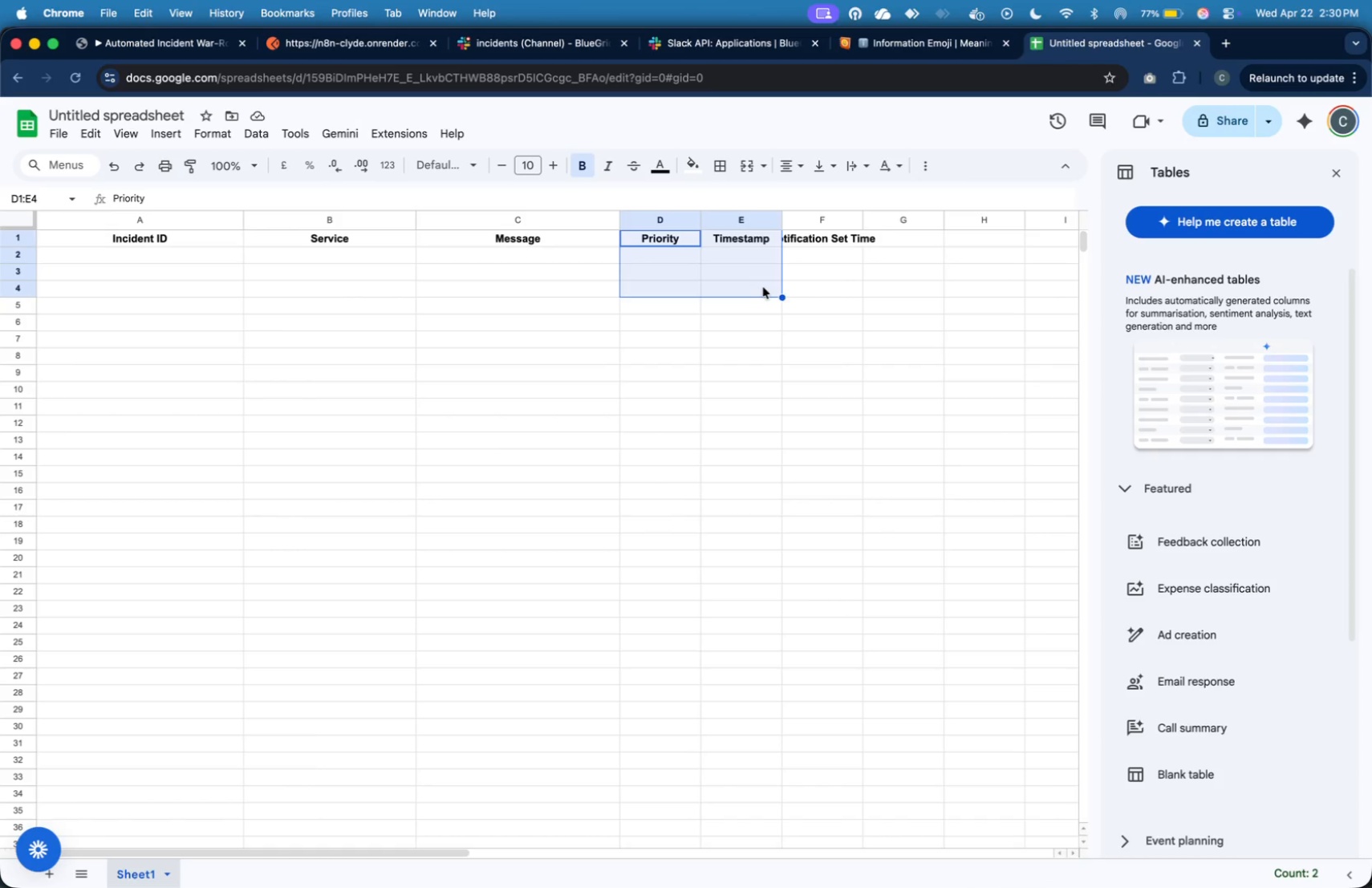 
left_click([758, 281])
 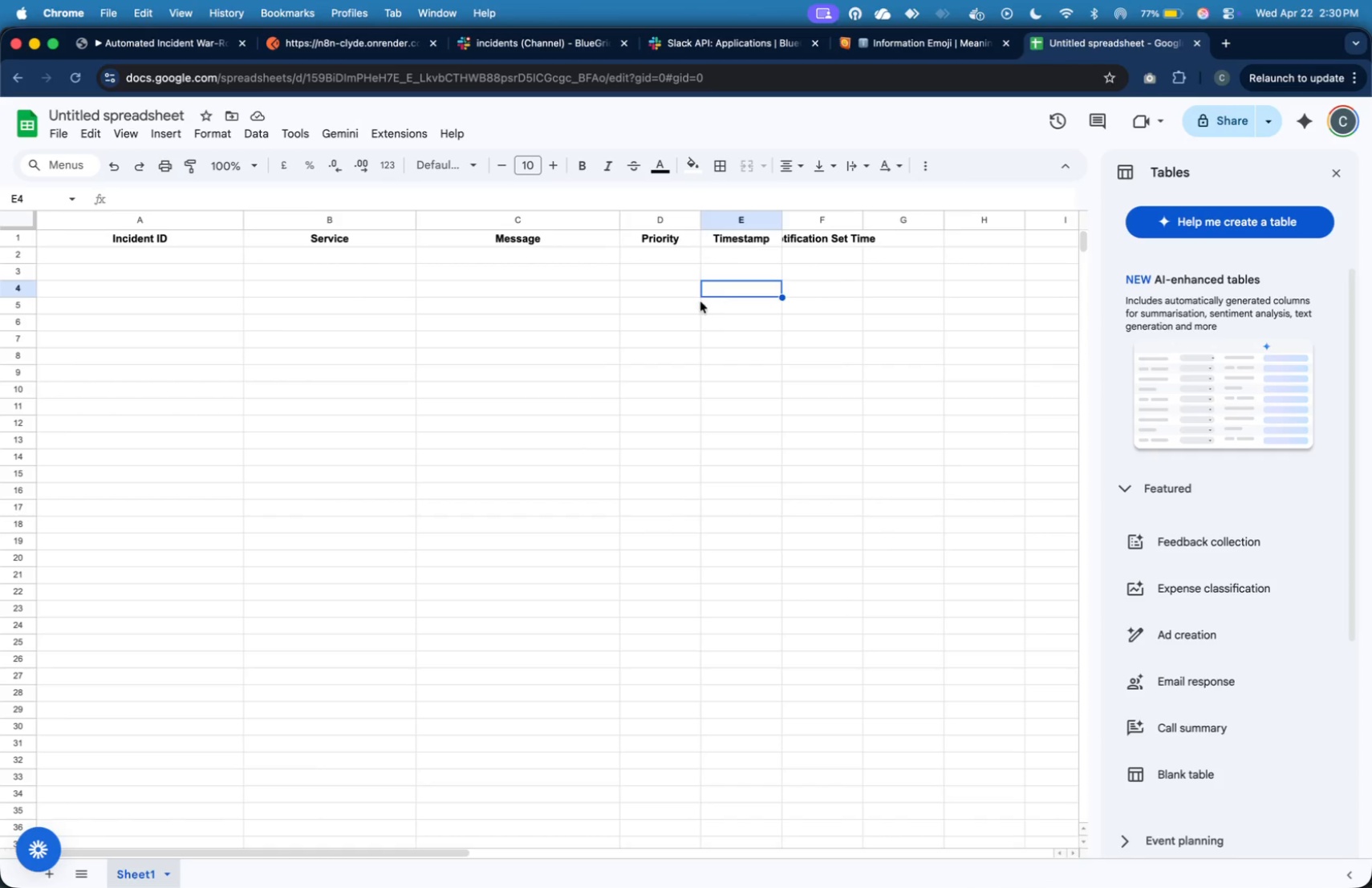 
double_click([716, 297])
 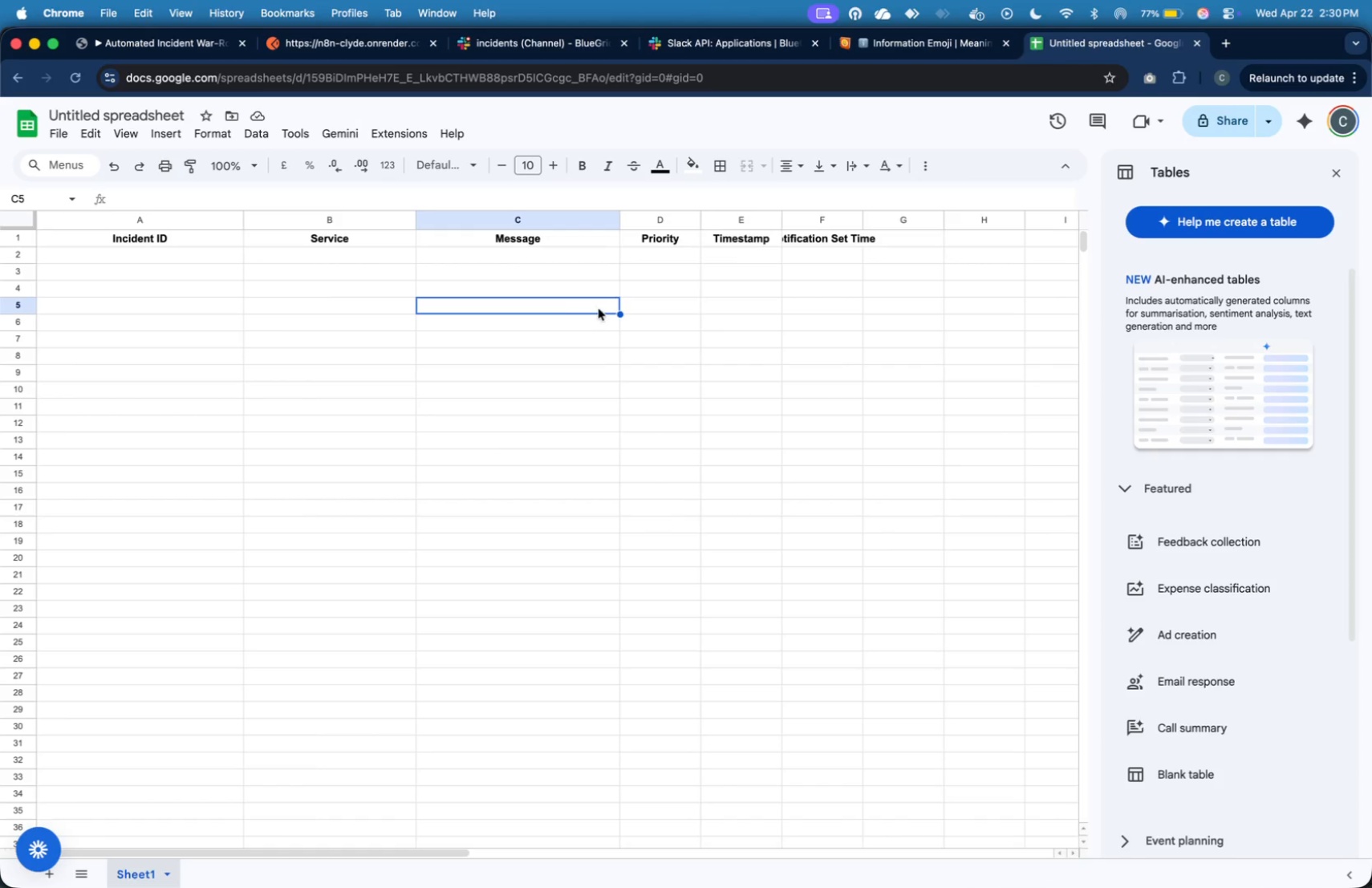 
triple_click([608, 308])
 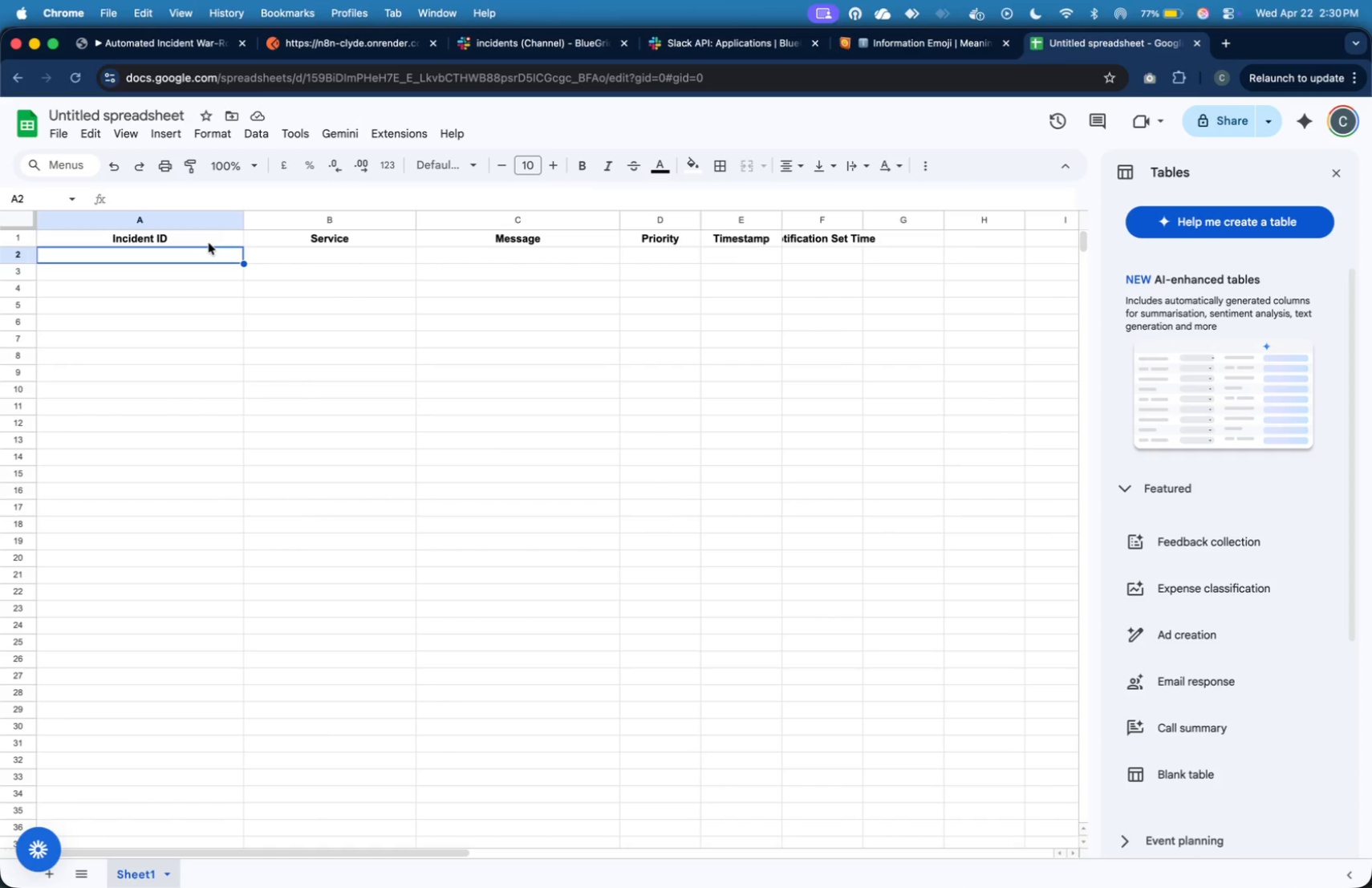 
wait(8.58)
 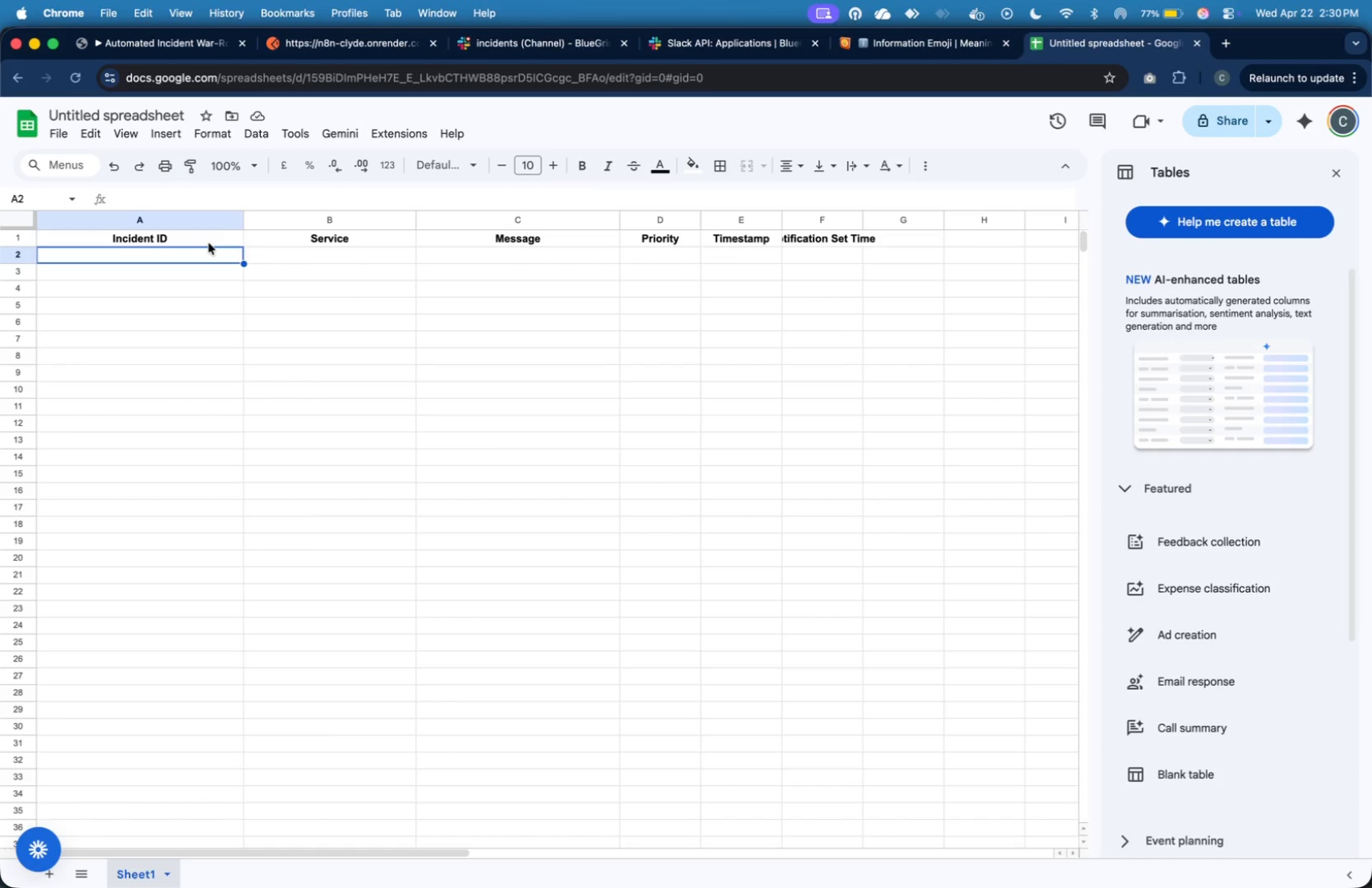 
mouse_move([229, 56])
 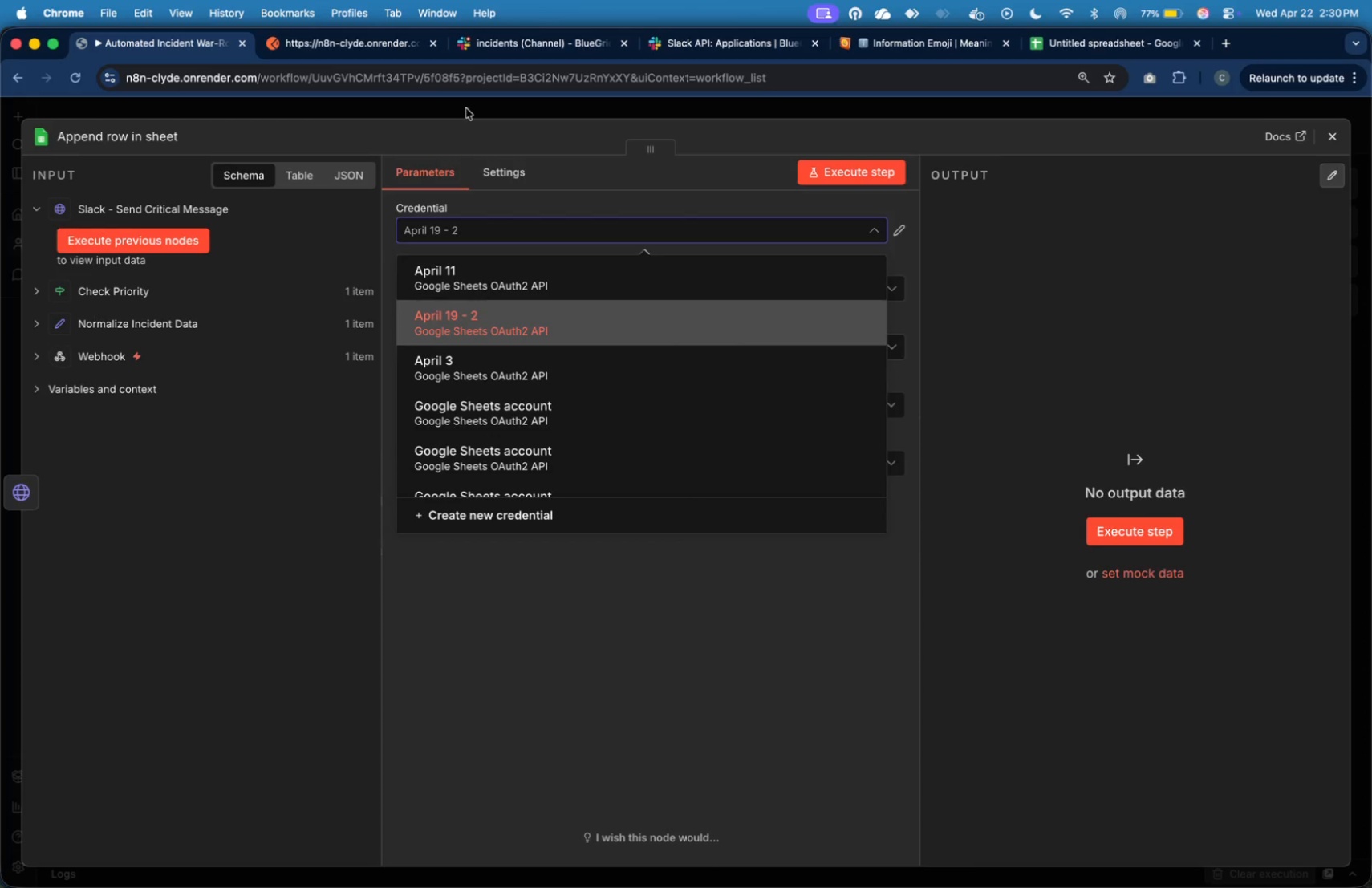 
left_click([466, 108])
 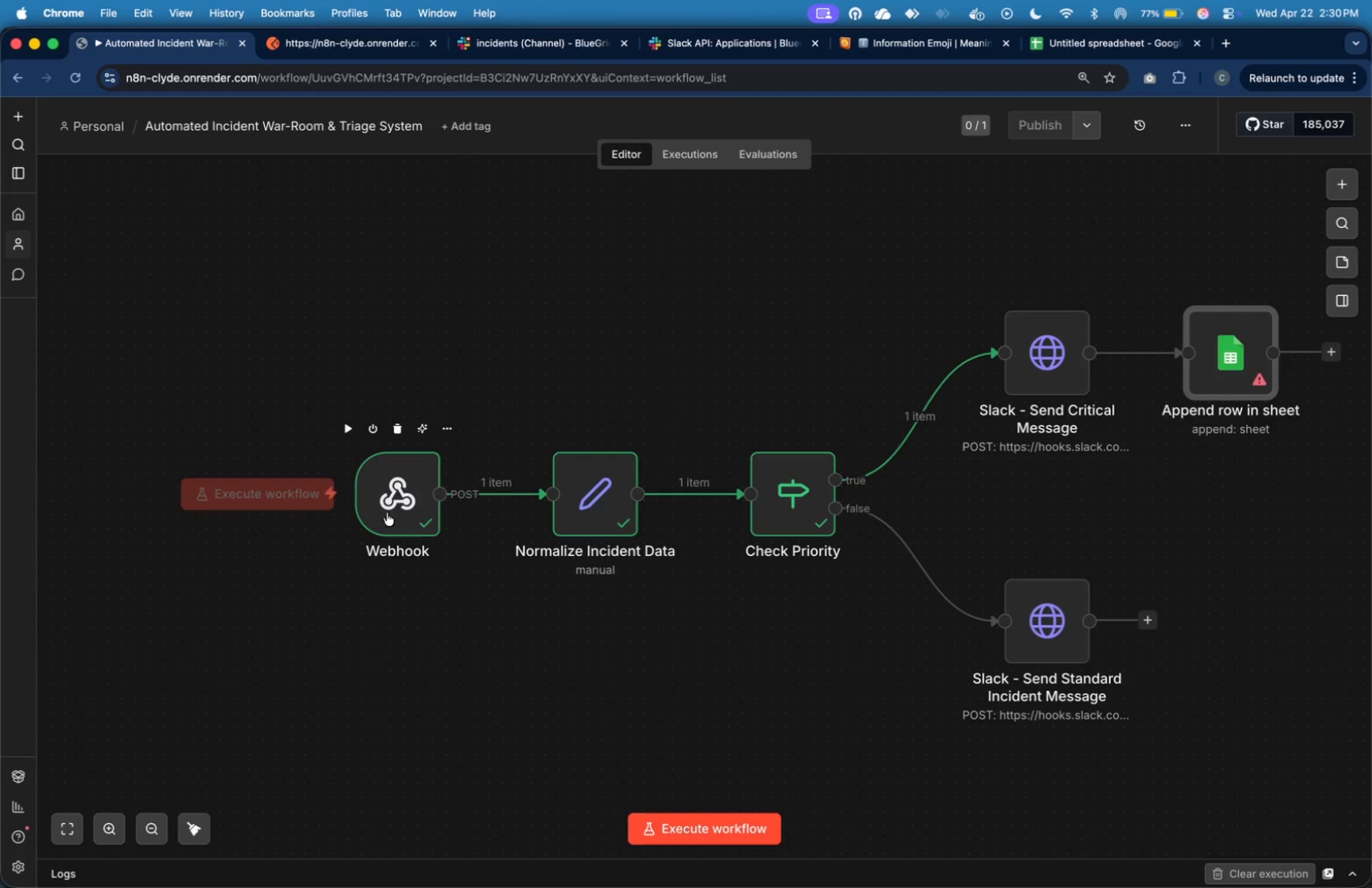 
wait(5.13)
 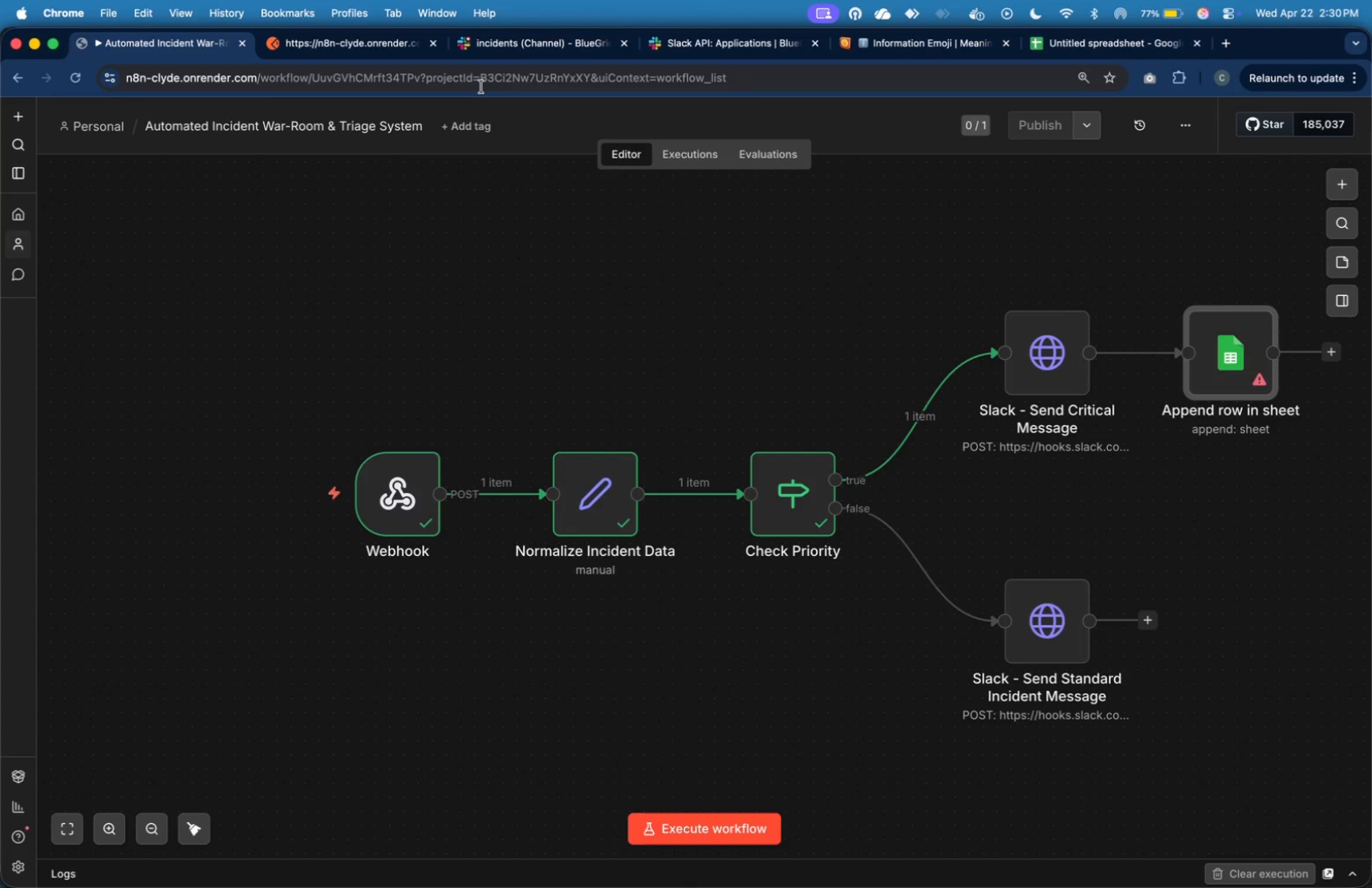 
left_click([648, 356])
 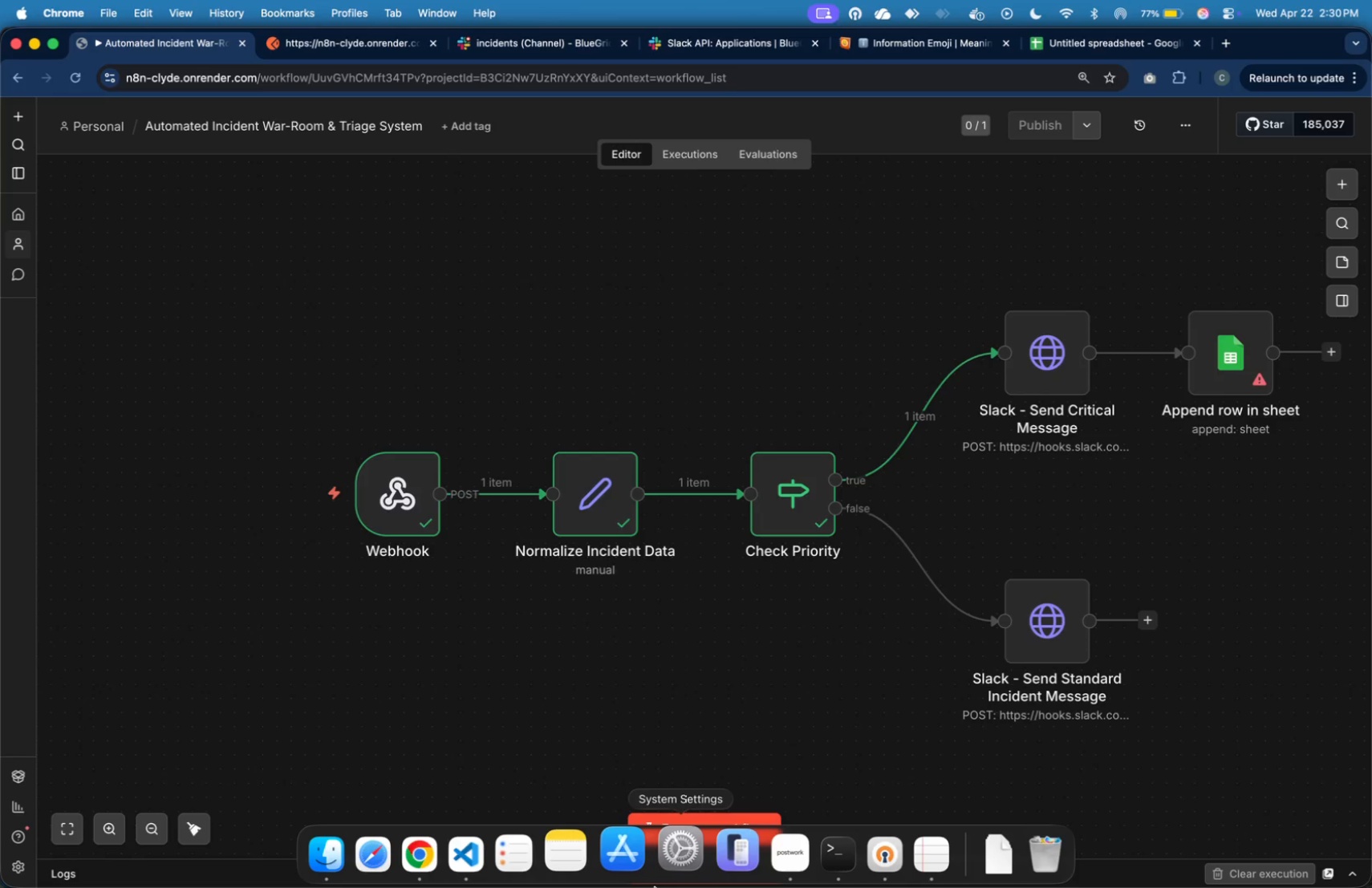 
wait(17.45)
 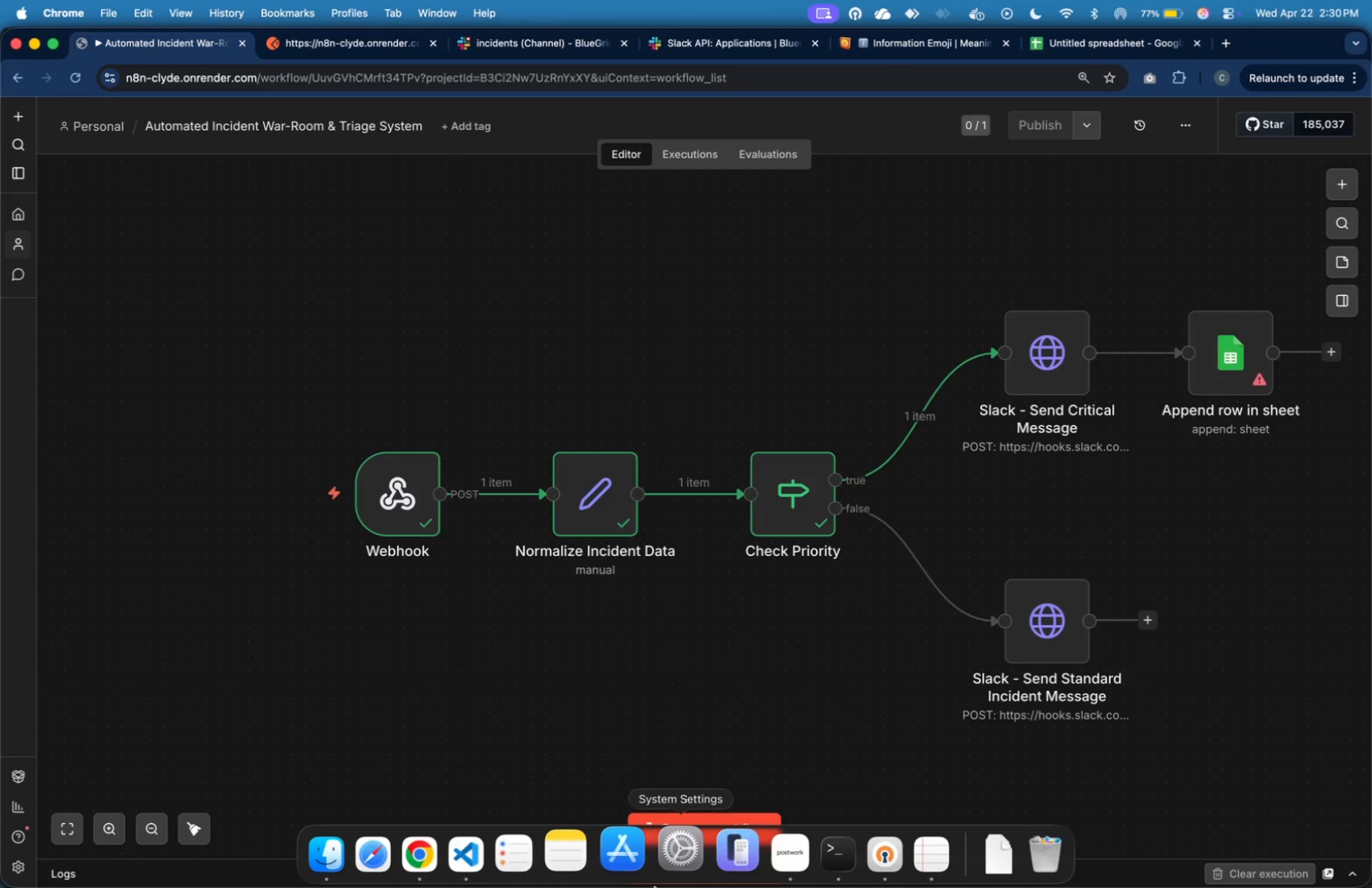 
left_click([1040, 40])
 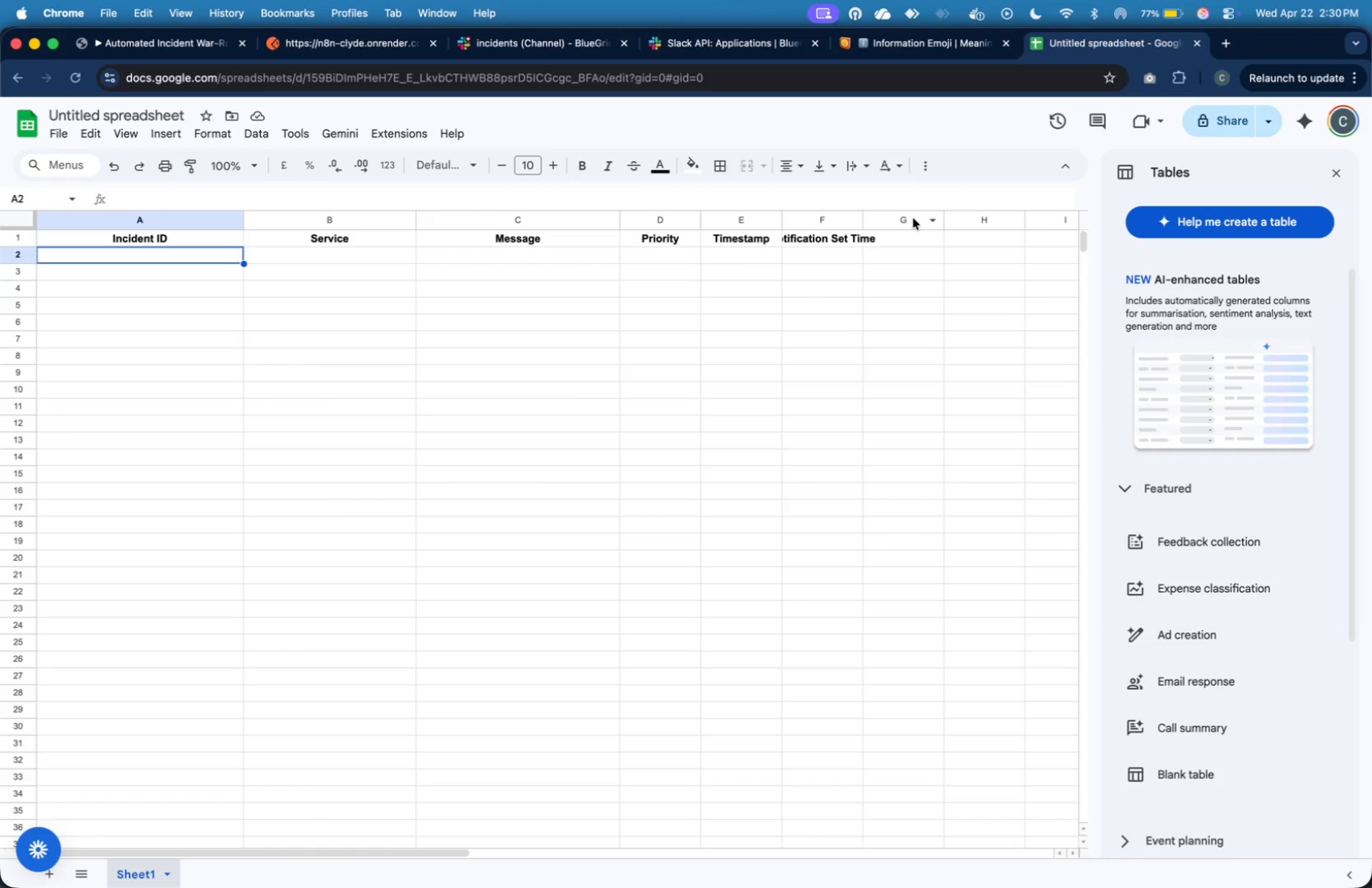 
key(Meta+Tab)